 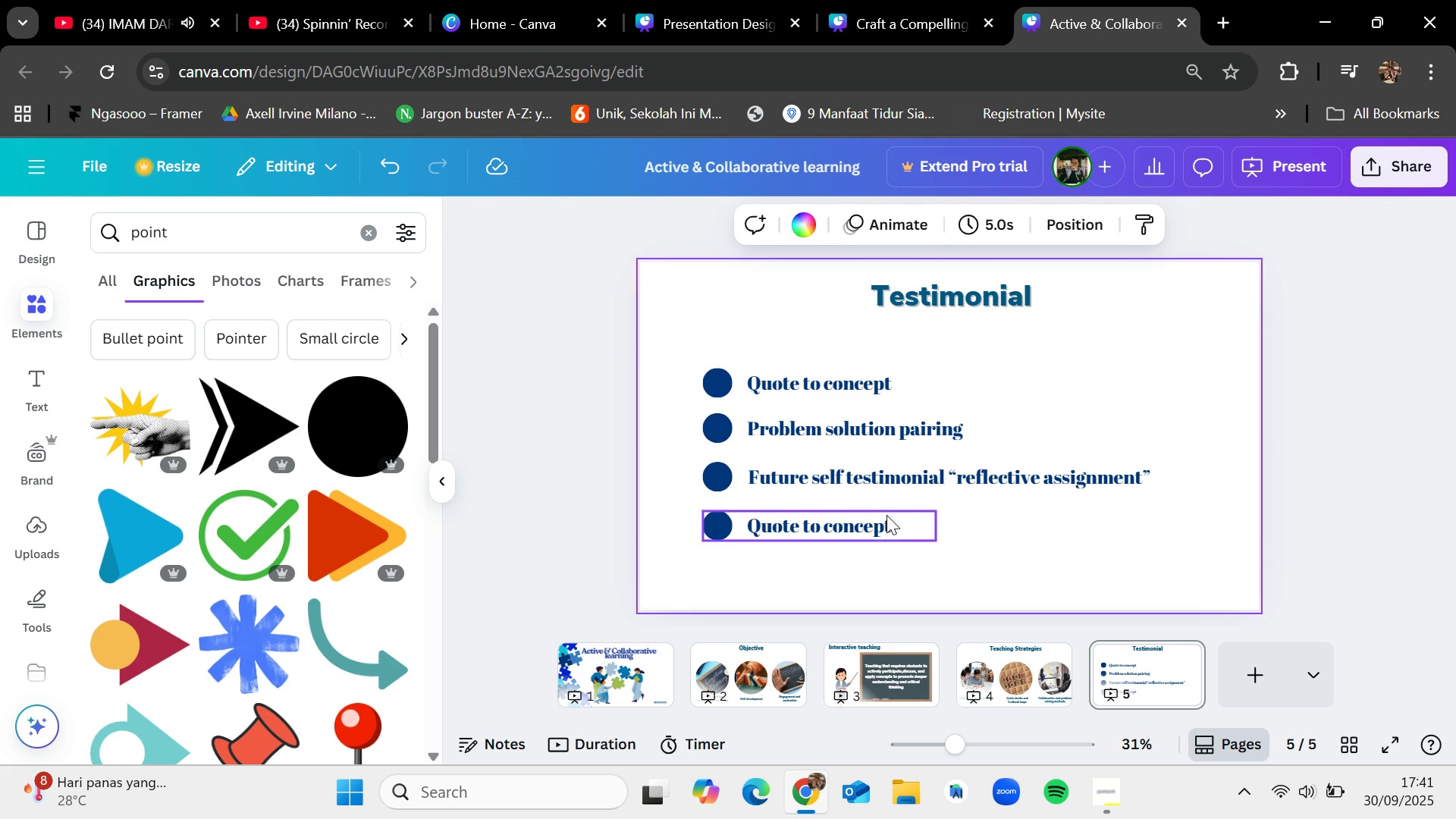 
double_click([879, 528])
 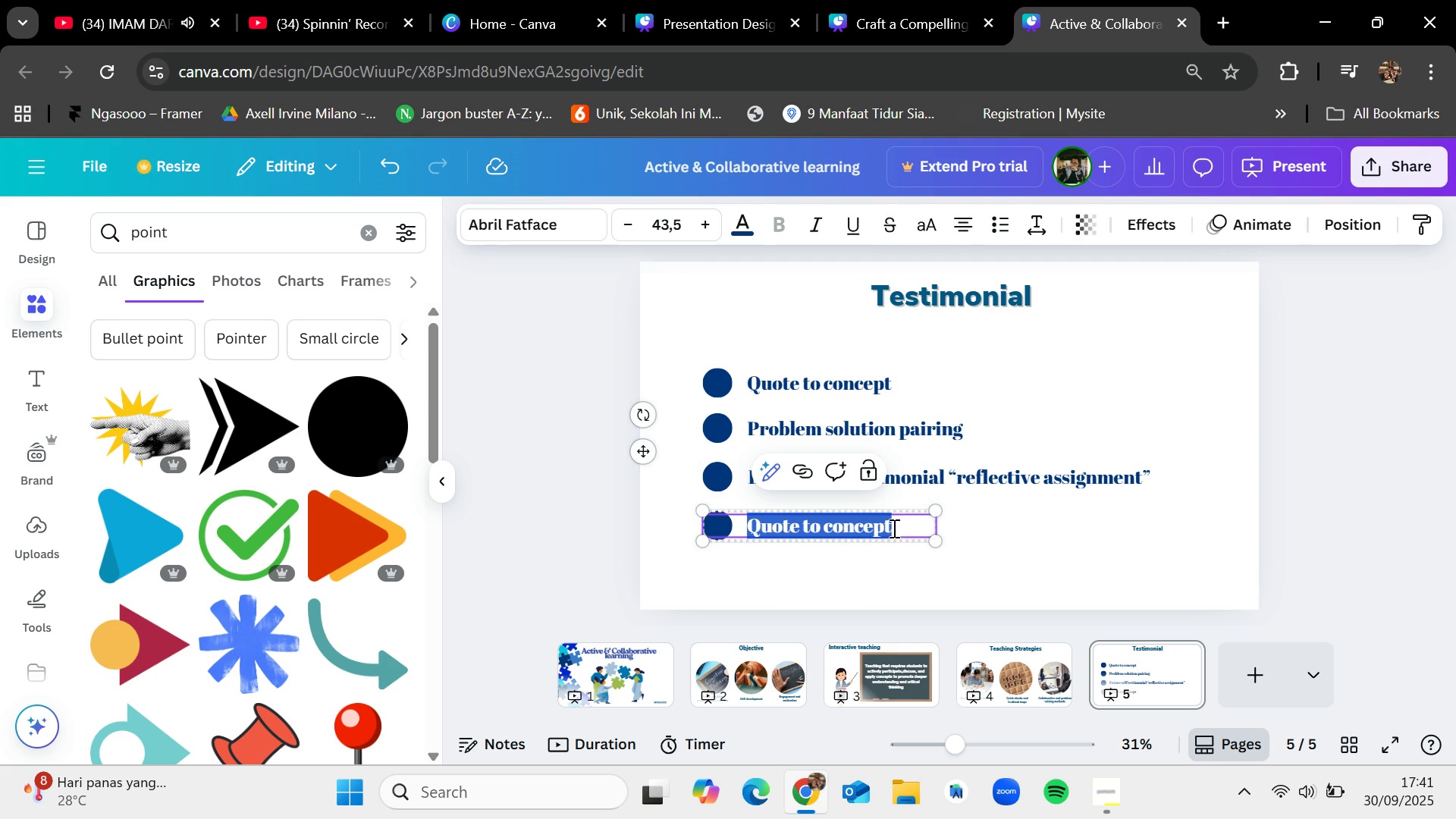 
key(Backspace)
type(Sj)
key(Backspace)
type(hared anect)
key(Backspace)
key(Backspace)
type(cdote)
 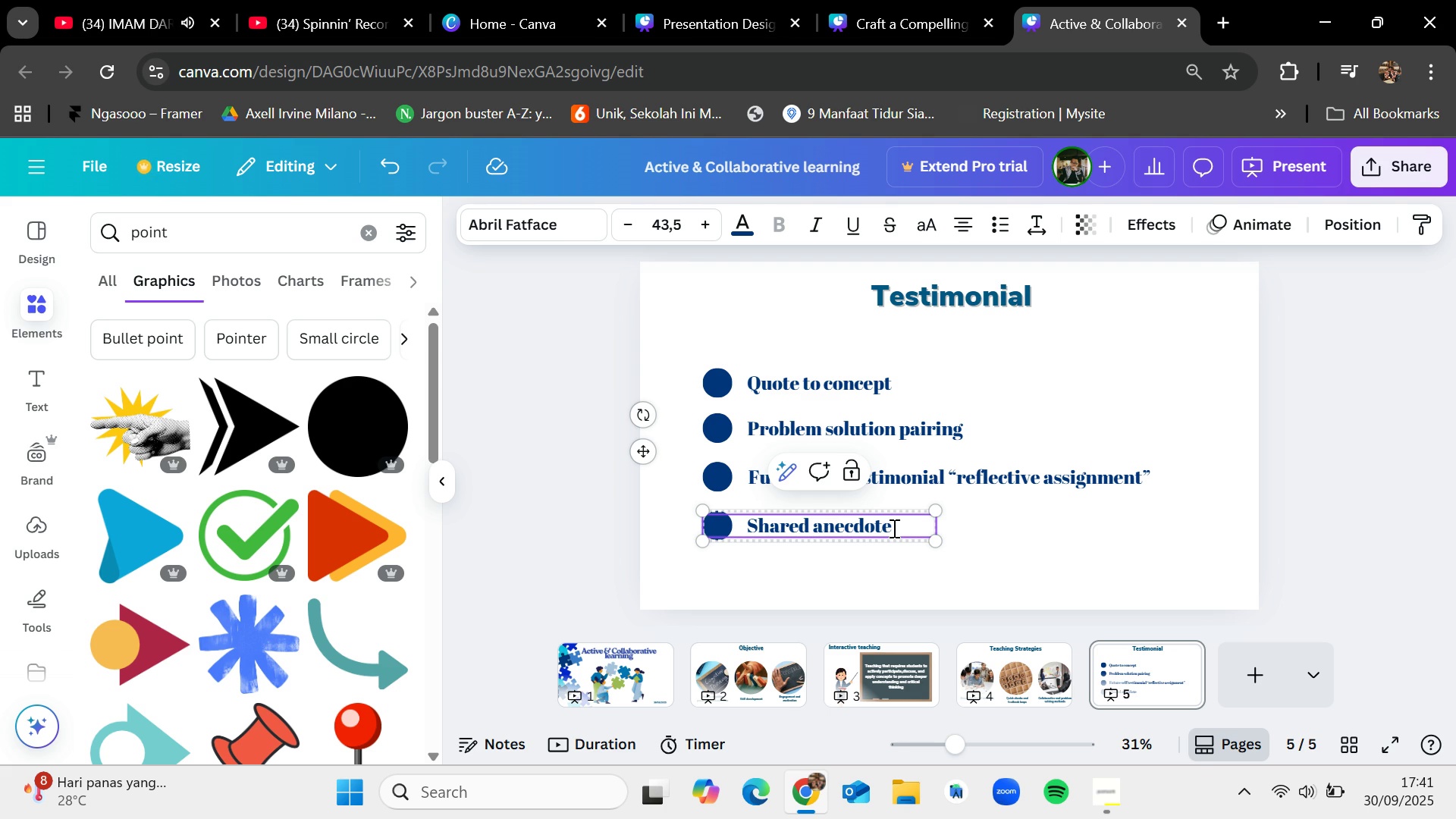 
wait(6.58)
 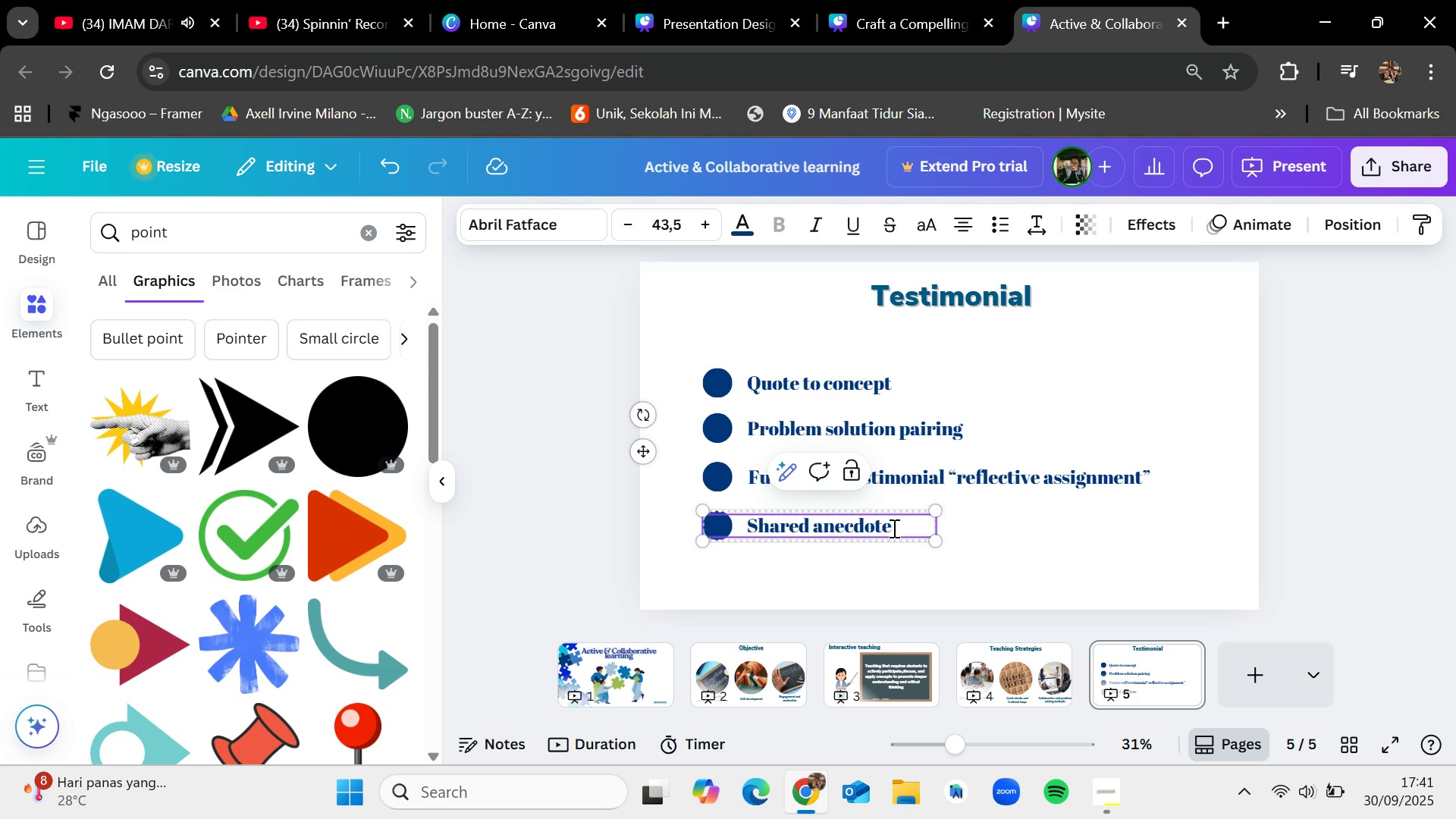 
key(Backspace)
key(Backspace)
key(Backspace)
key(Backspace)
key(Backspace)
key(Backspace)
key(Backspace)
type(necdote discussion)